 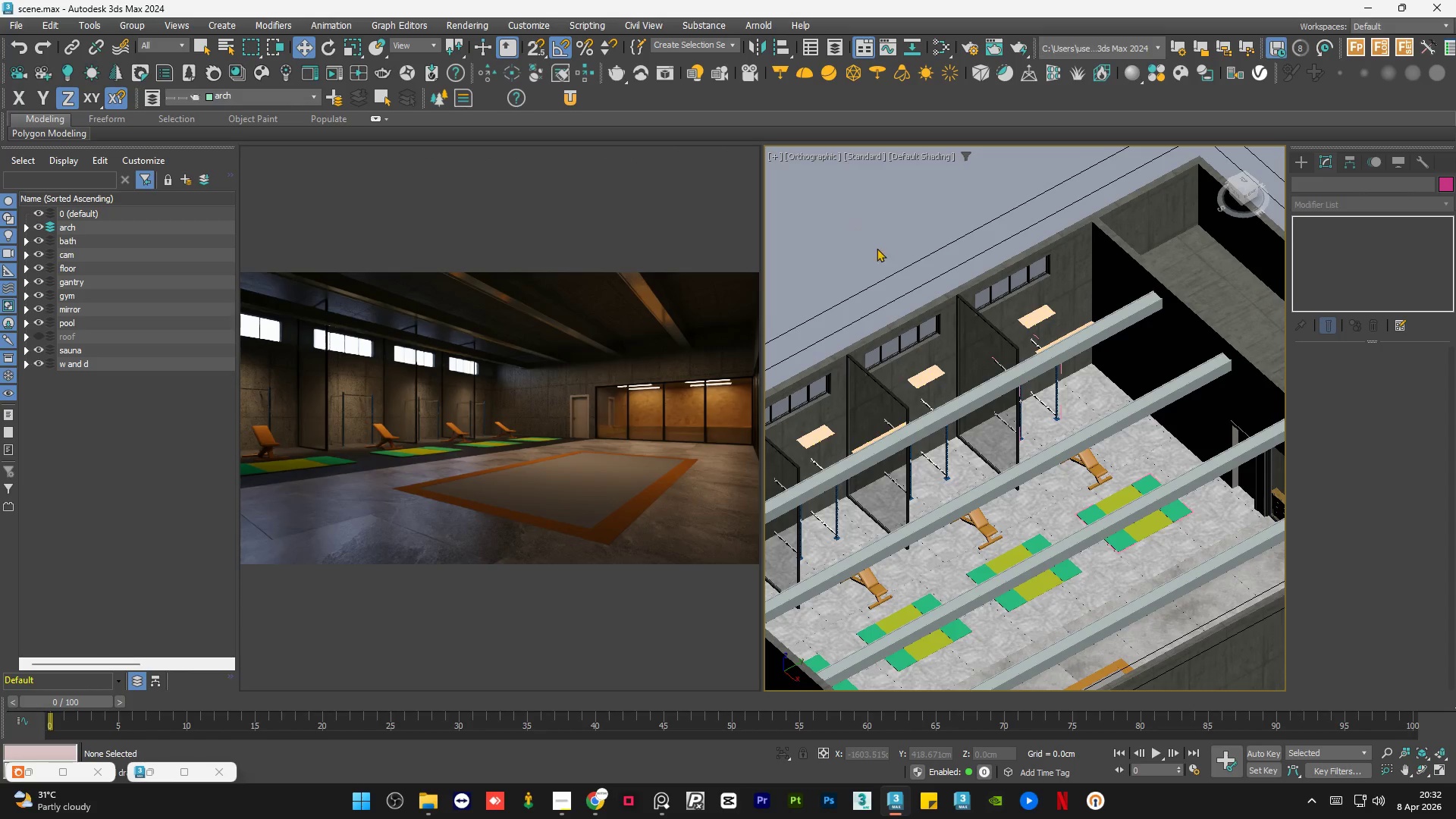 
scroll: coordinate [1037, 297], scroll_direction: up, amount: 3.0
 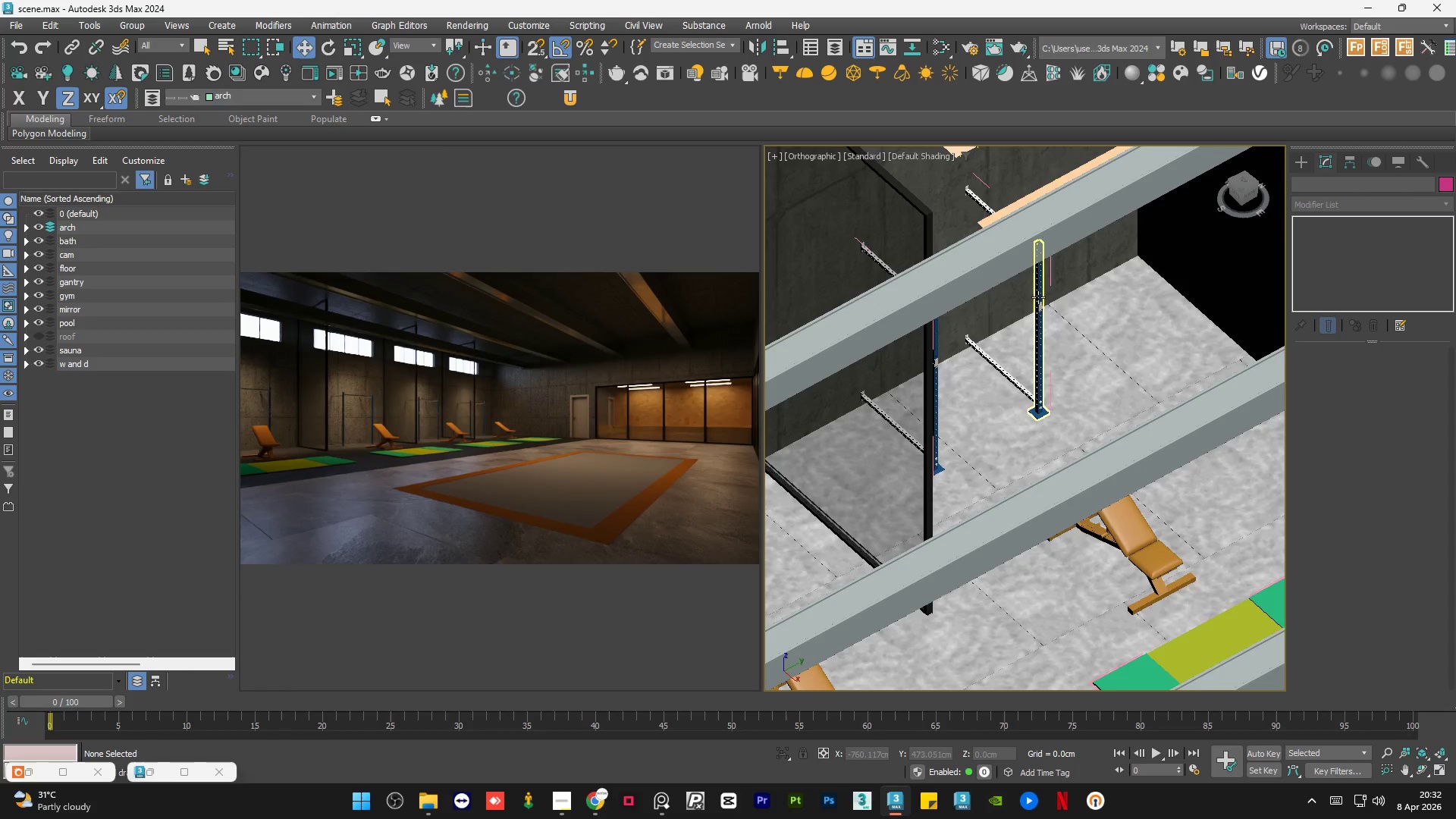 
scroll: coordinate [1038, 297], scroll_direction: down, amount: 1.0
 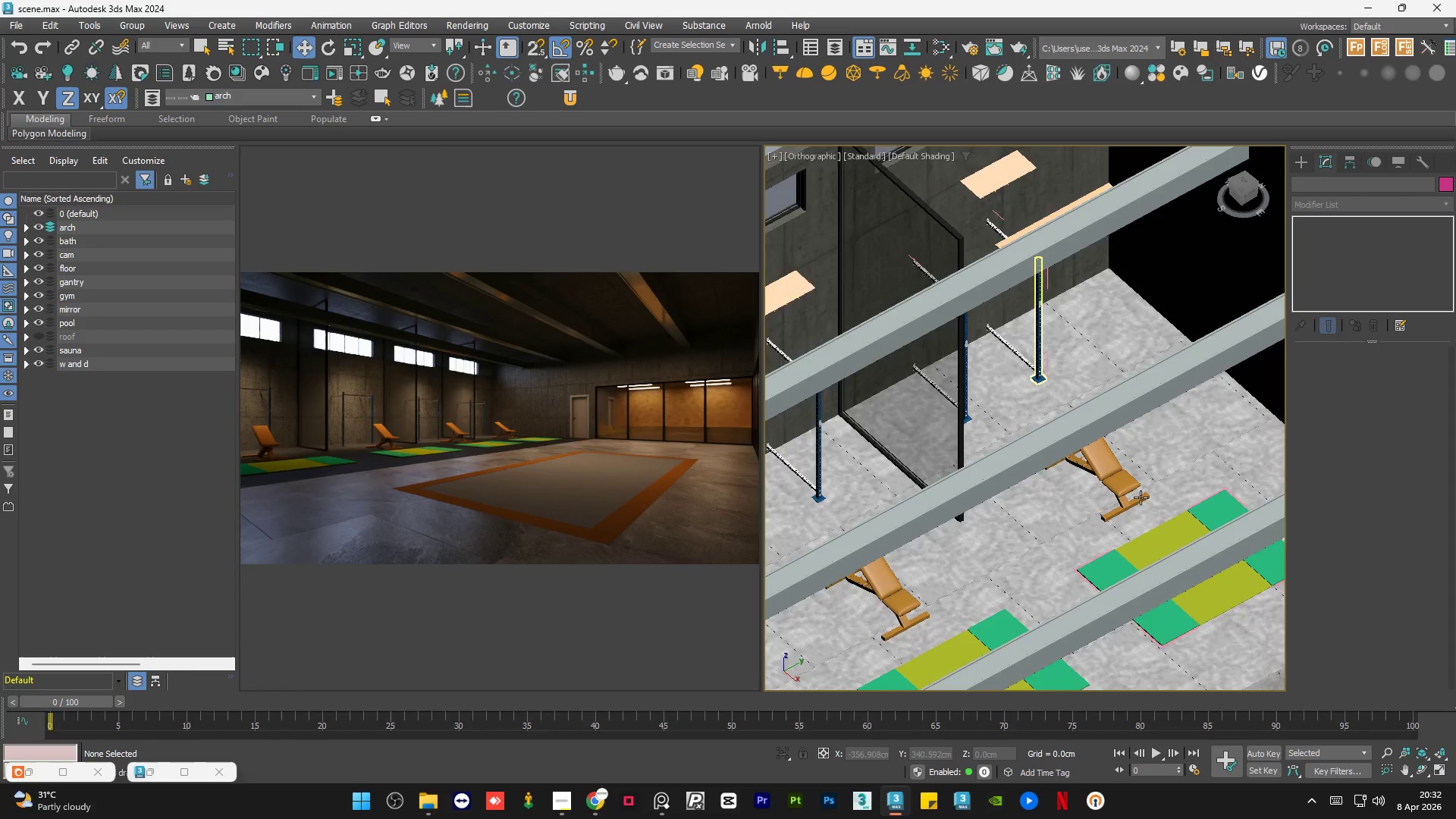 
left_click([1119, 488])
 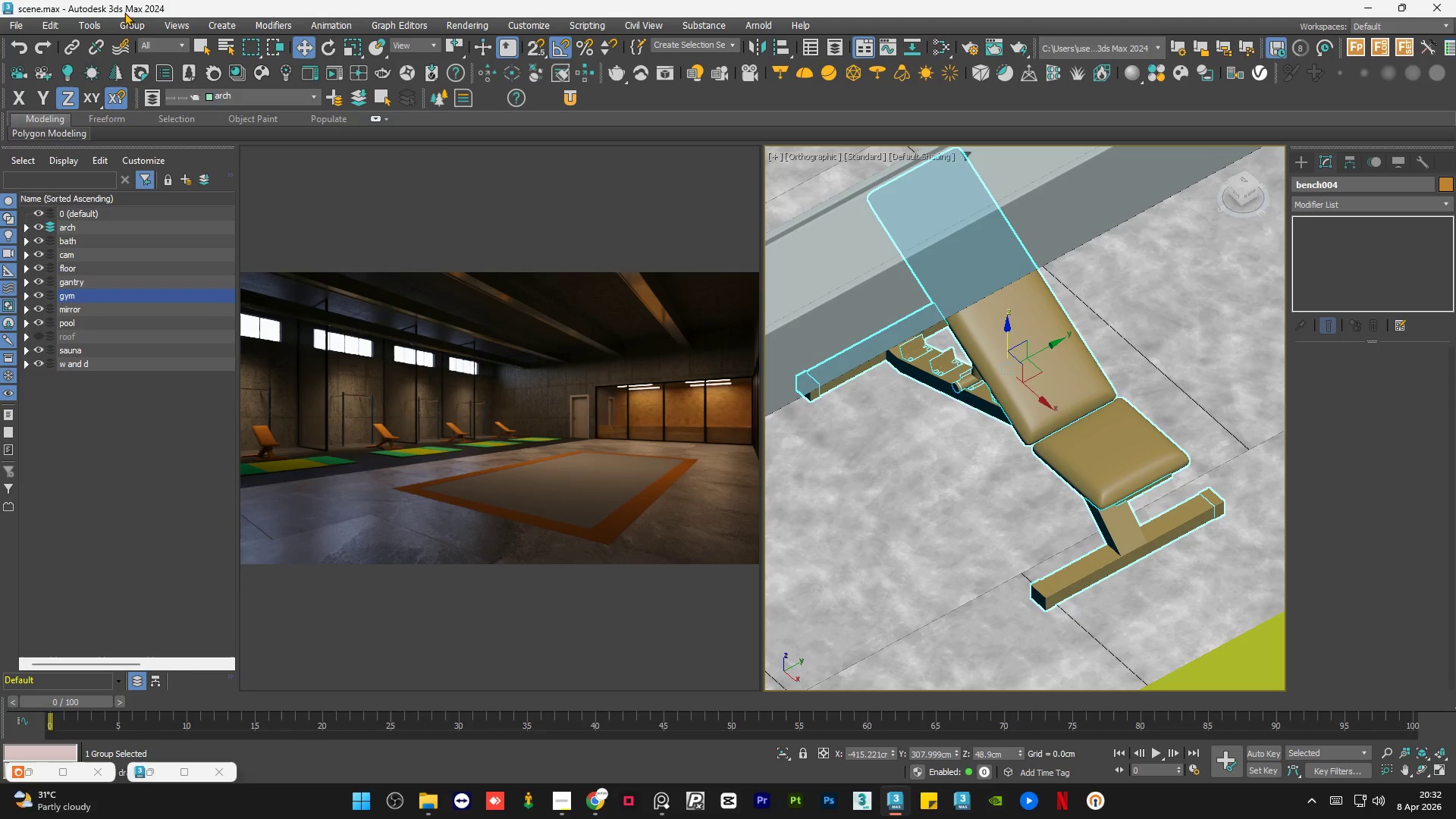 
scroll: coordinate [1119, 488], scroll_direction: up, amount: 4.0
 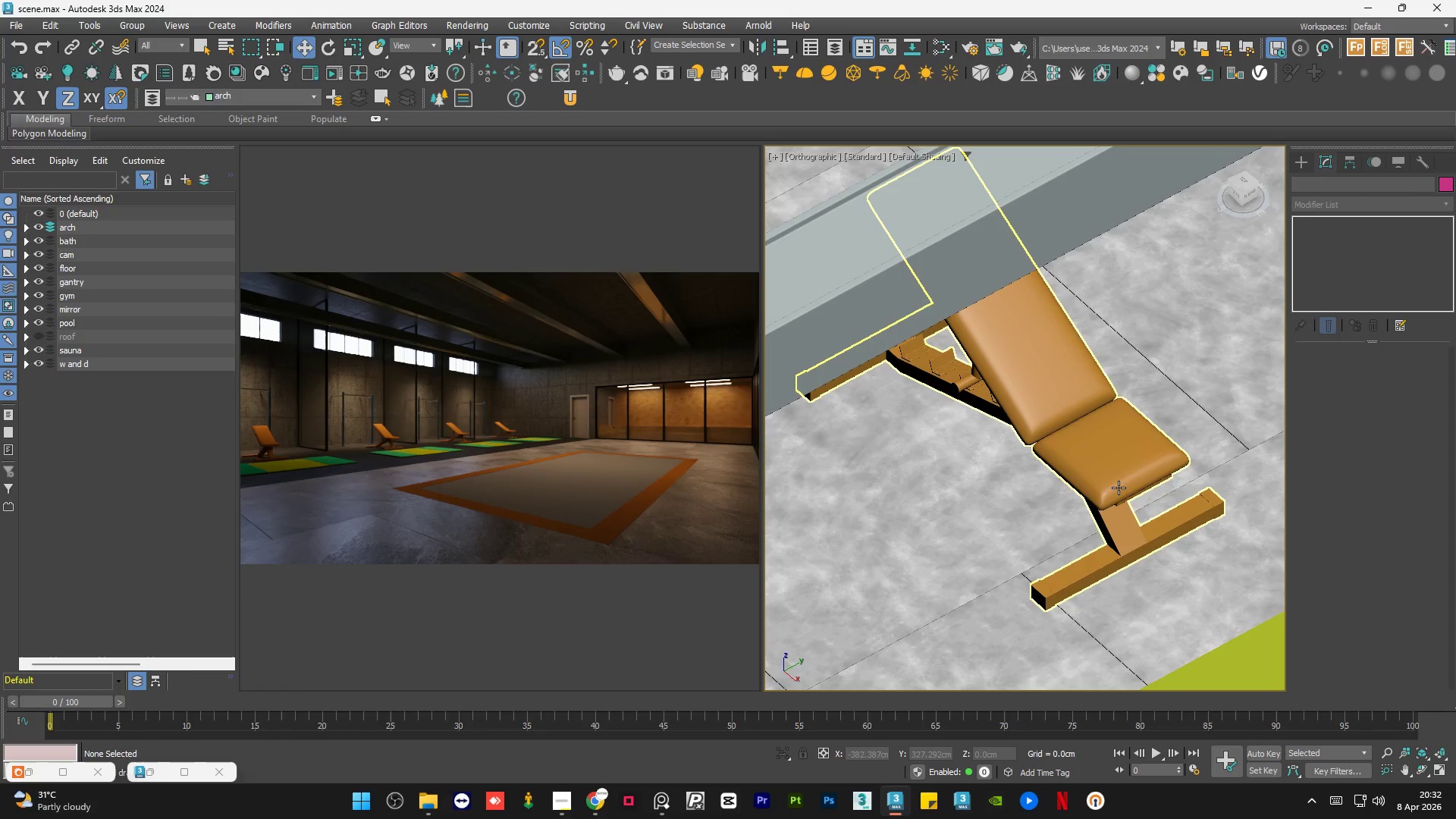 
left_click([127, 24])
 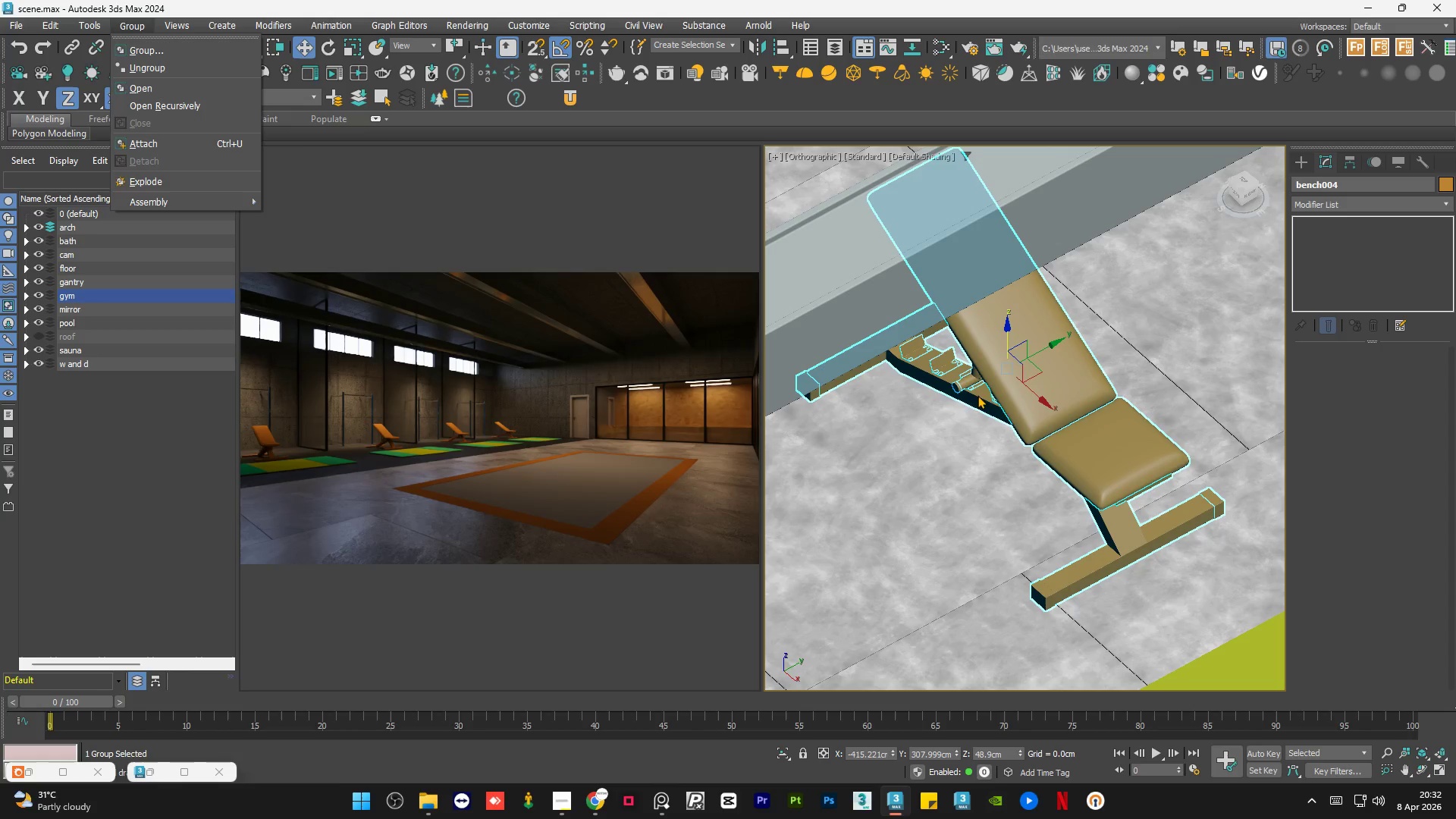 
left_click([1067, 437])
 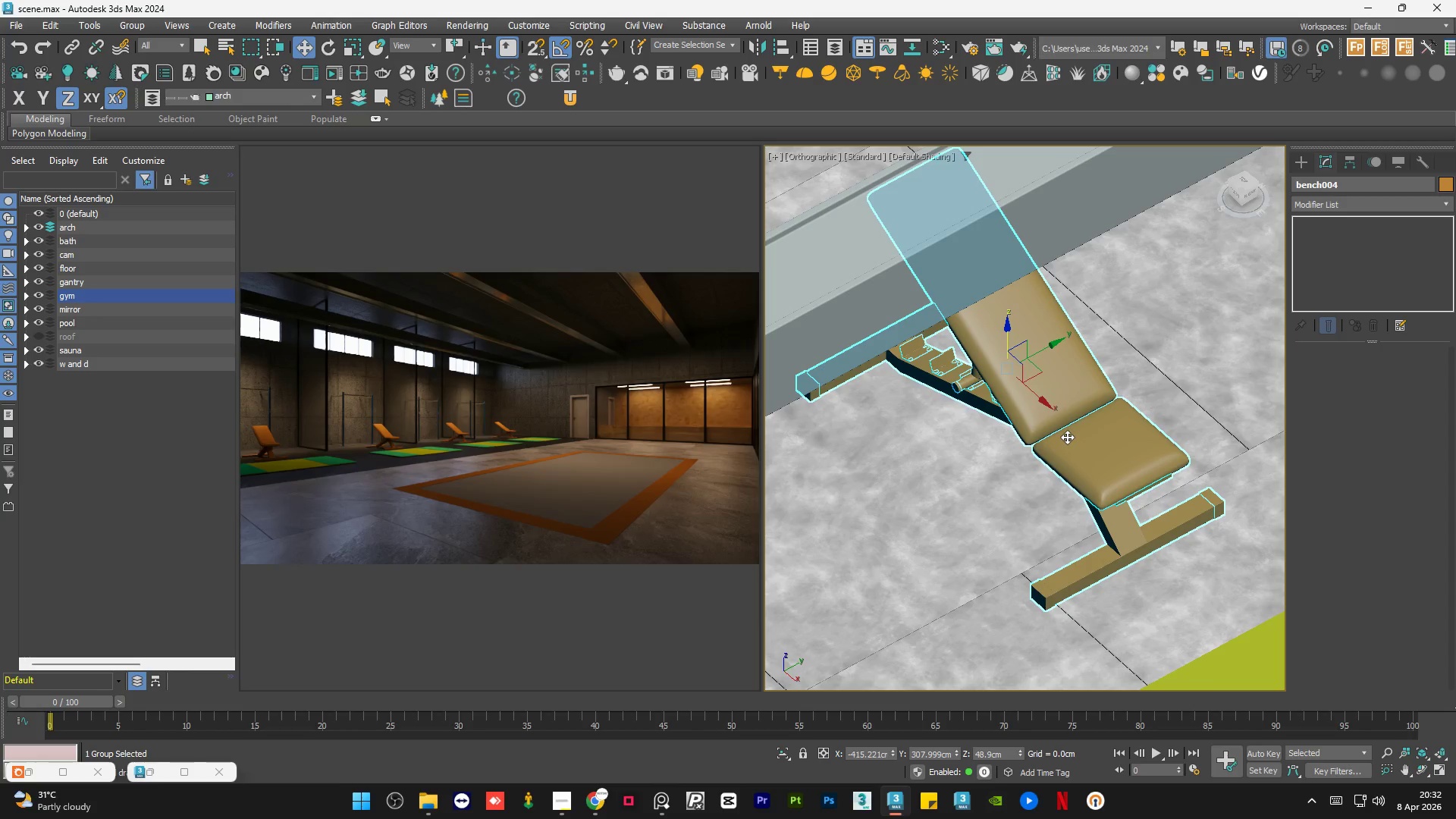 
key(Alt+Q)
 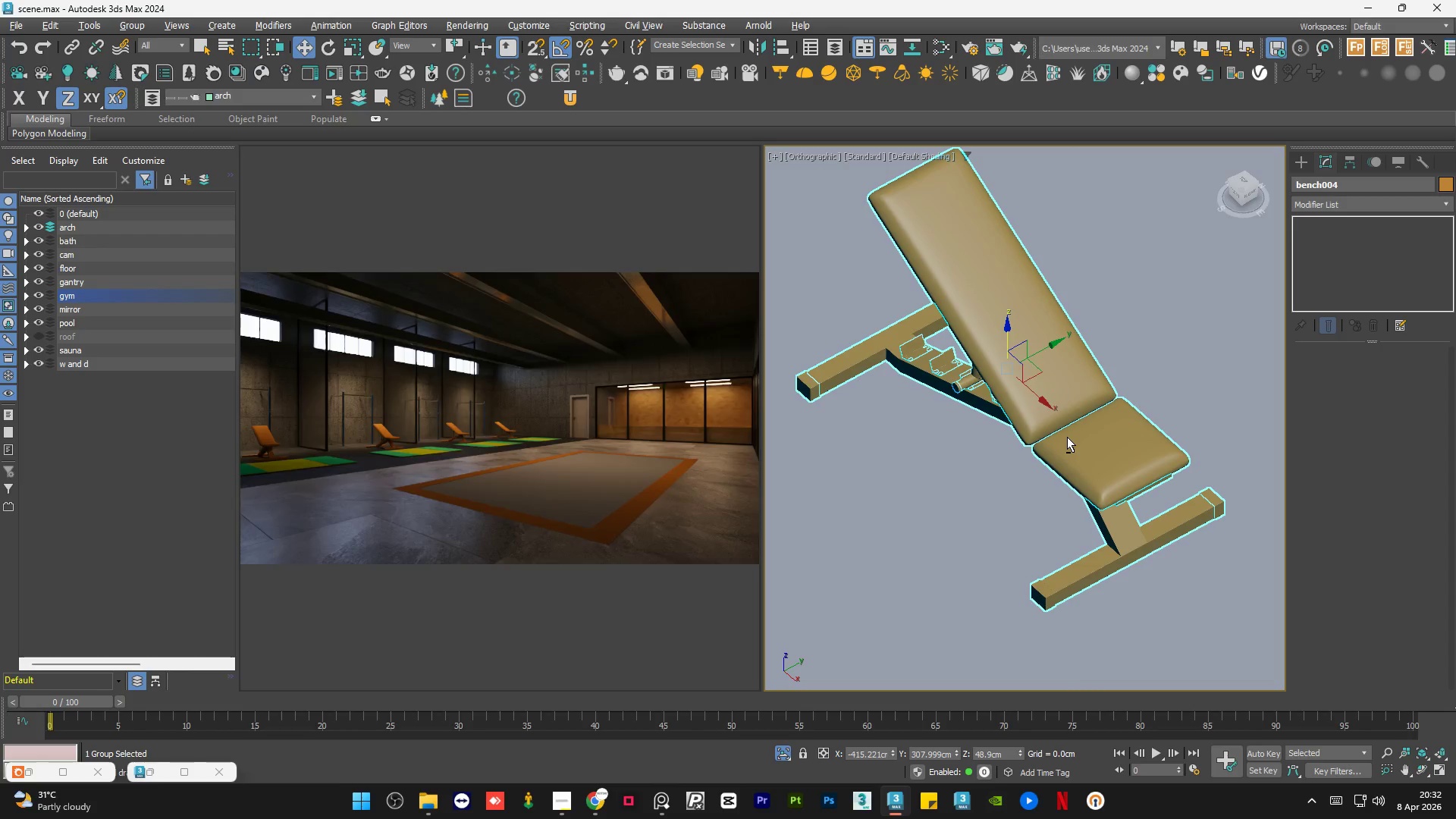 
hold_key(key=AltLeft, duration=0.75)
 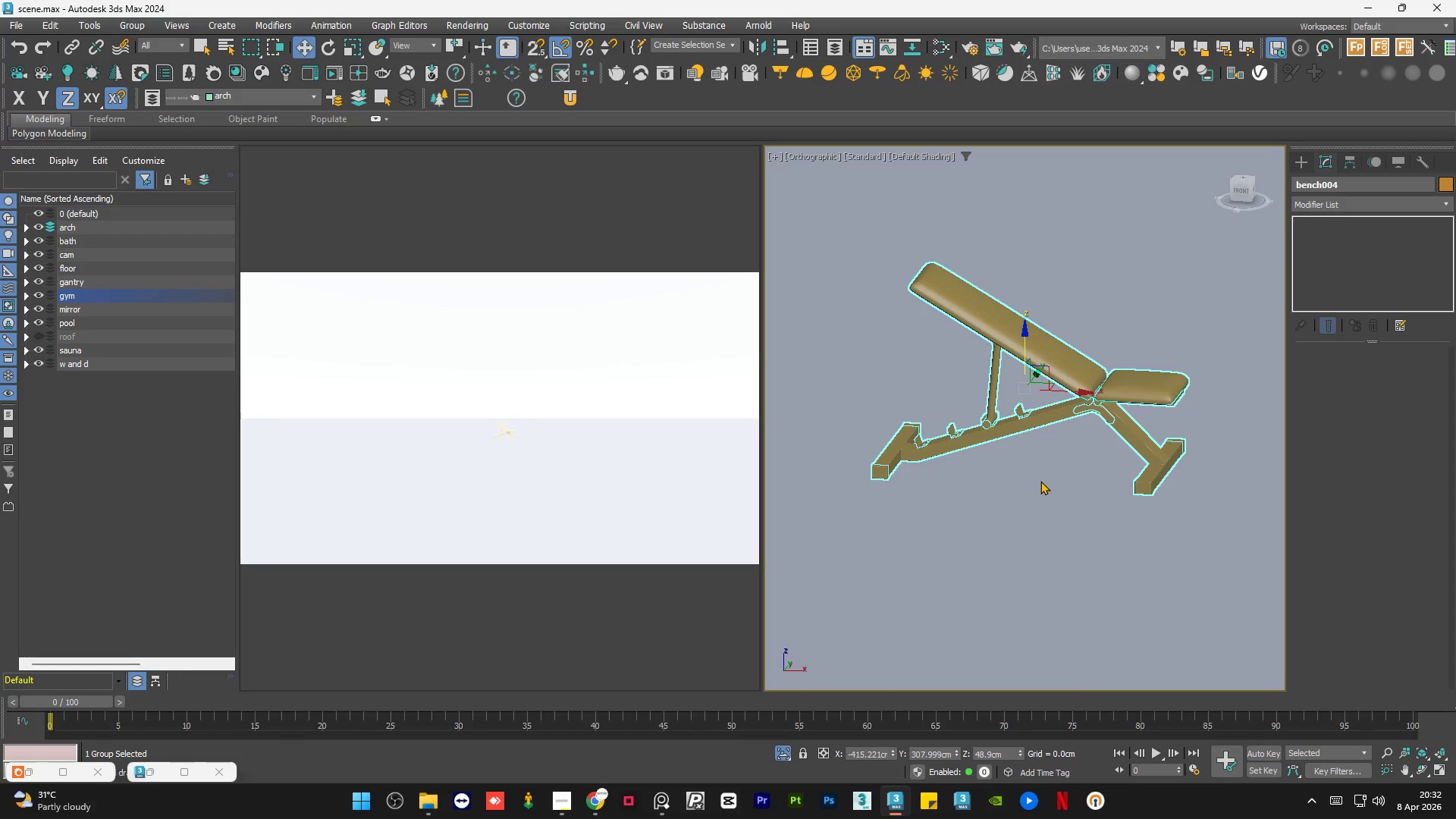 
scroll: coordinate [1067, 437], scroll_direction: down, amount: 1.0